 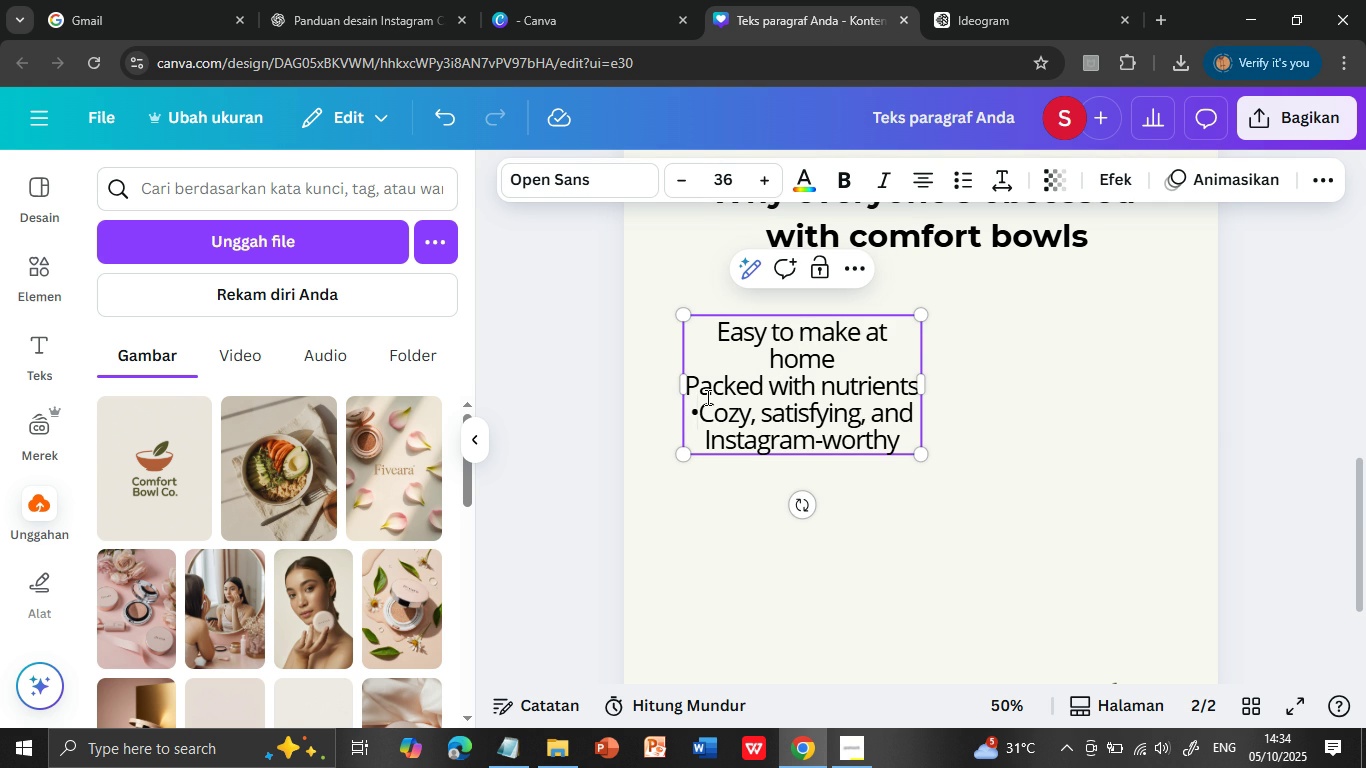 
key(Backspace)
 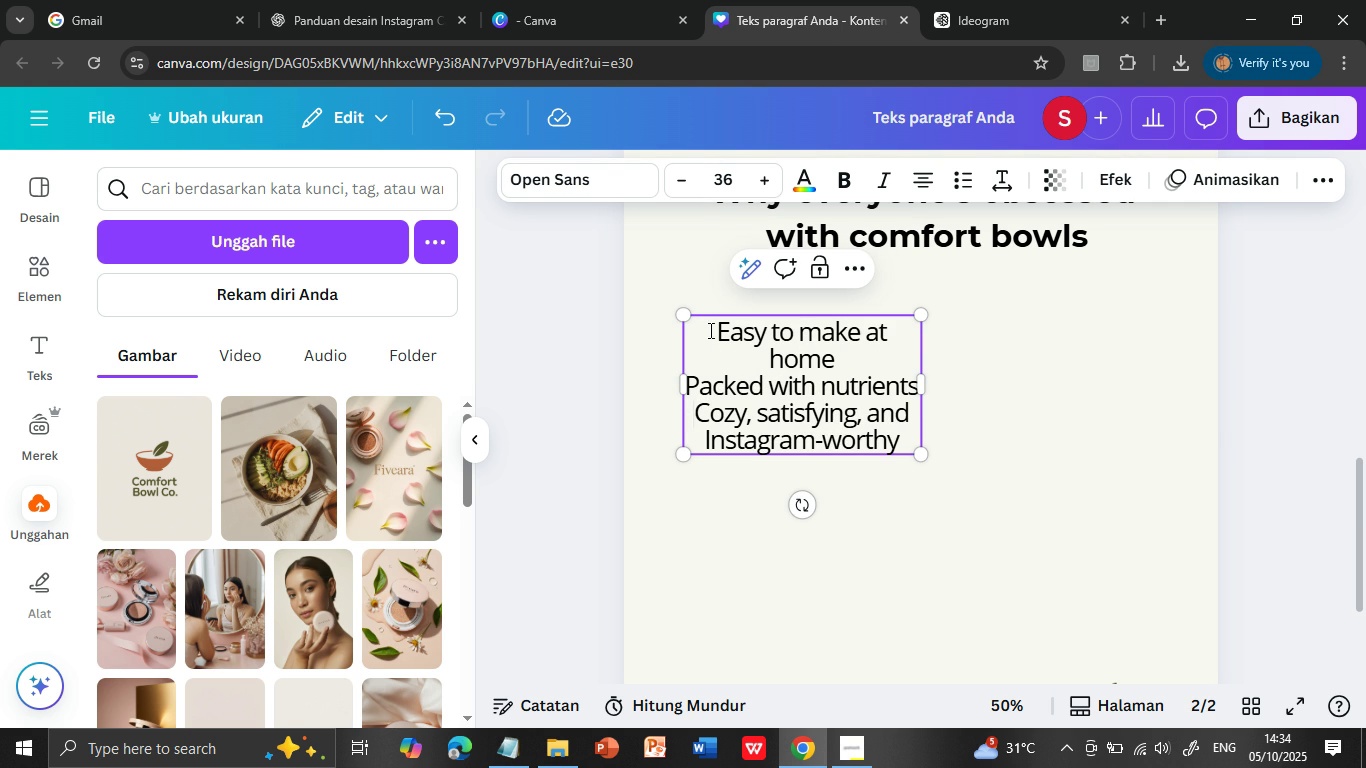 
left_click([715, 330])
 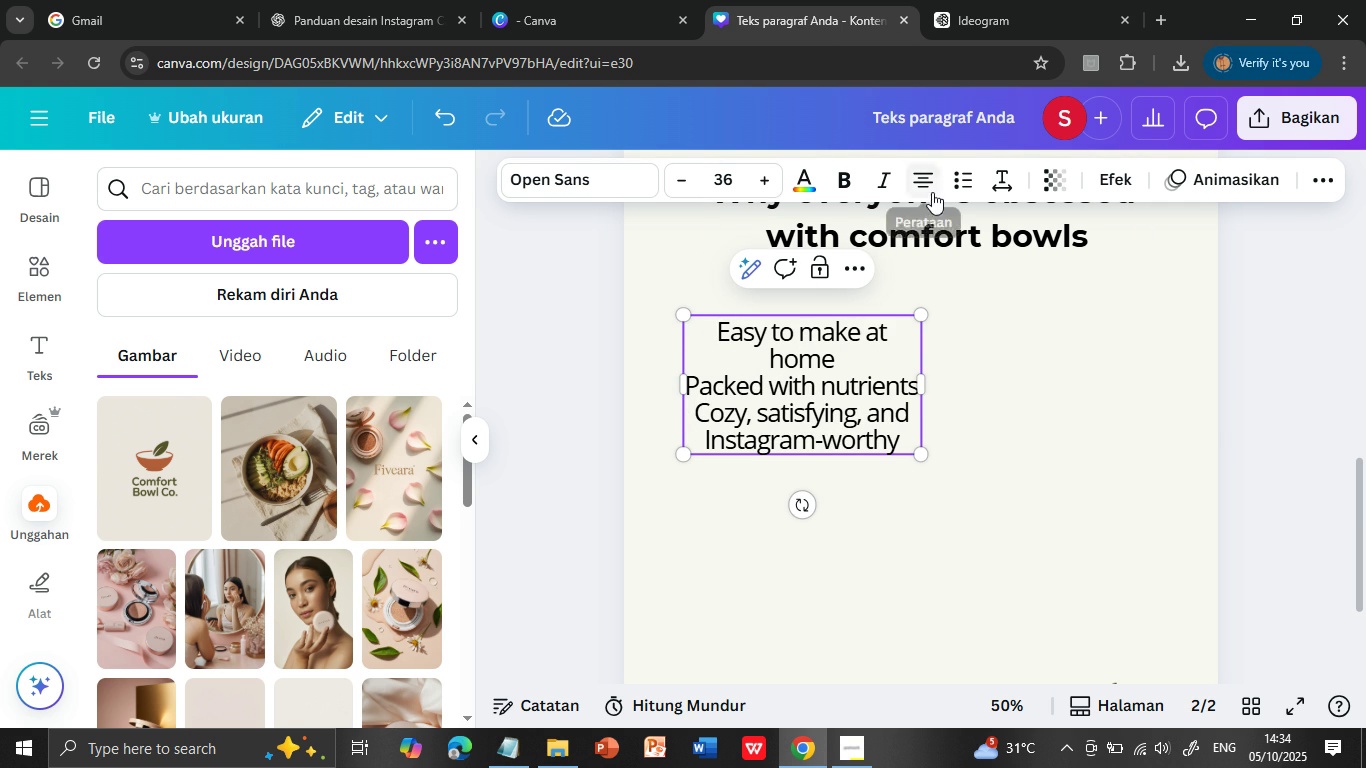 
left_click([962, 179])
 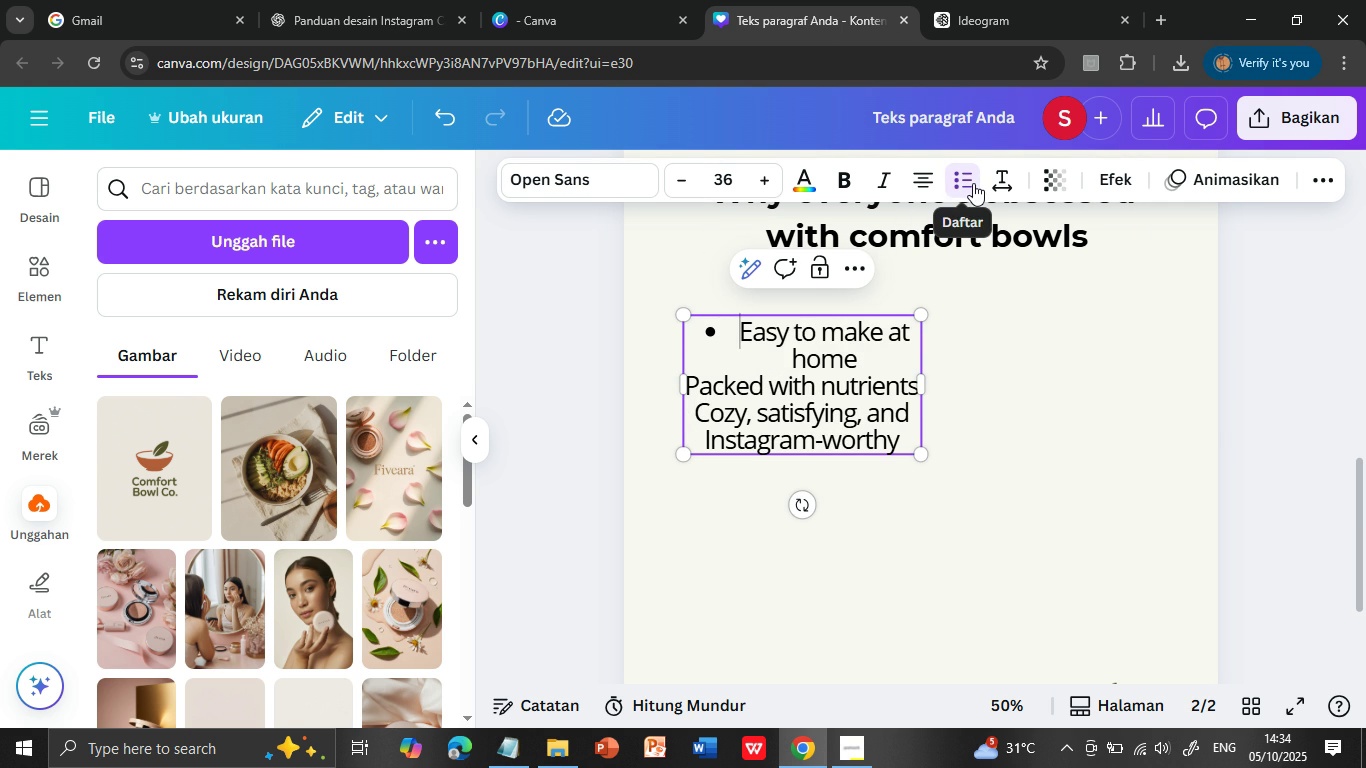 
left_click([973, 183])
 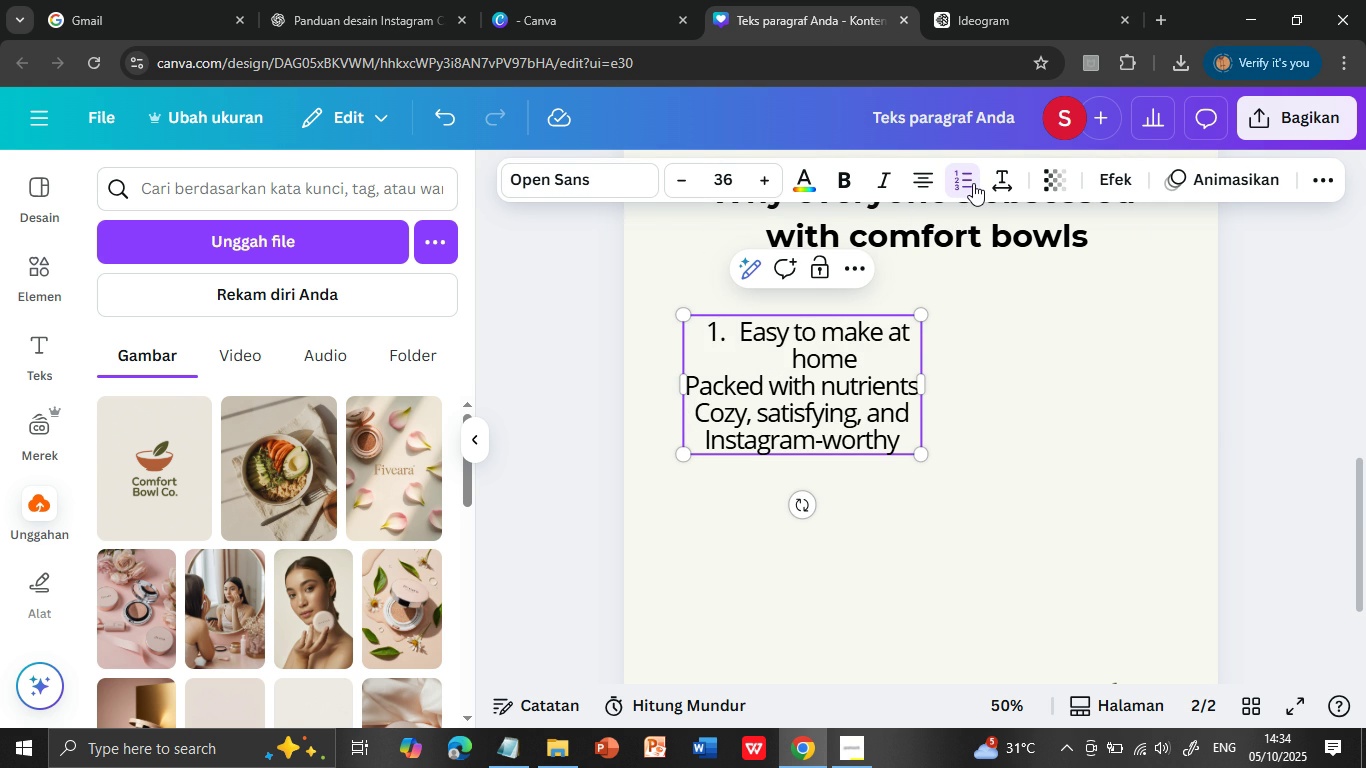 
left_click([973, 183])
 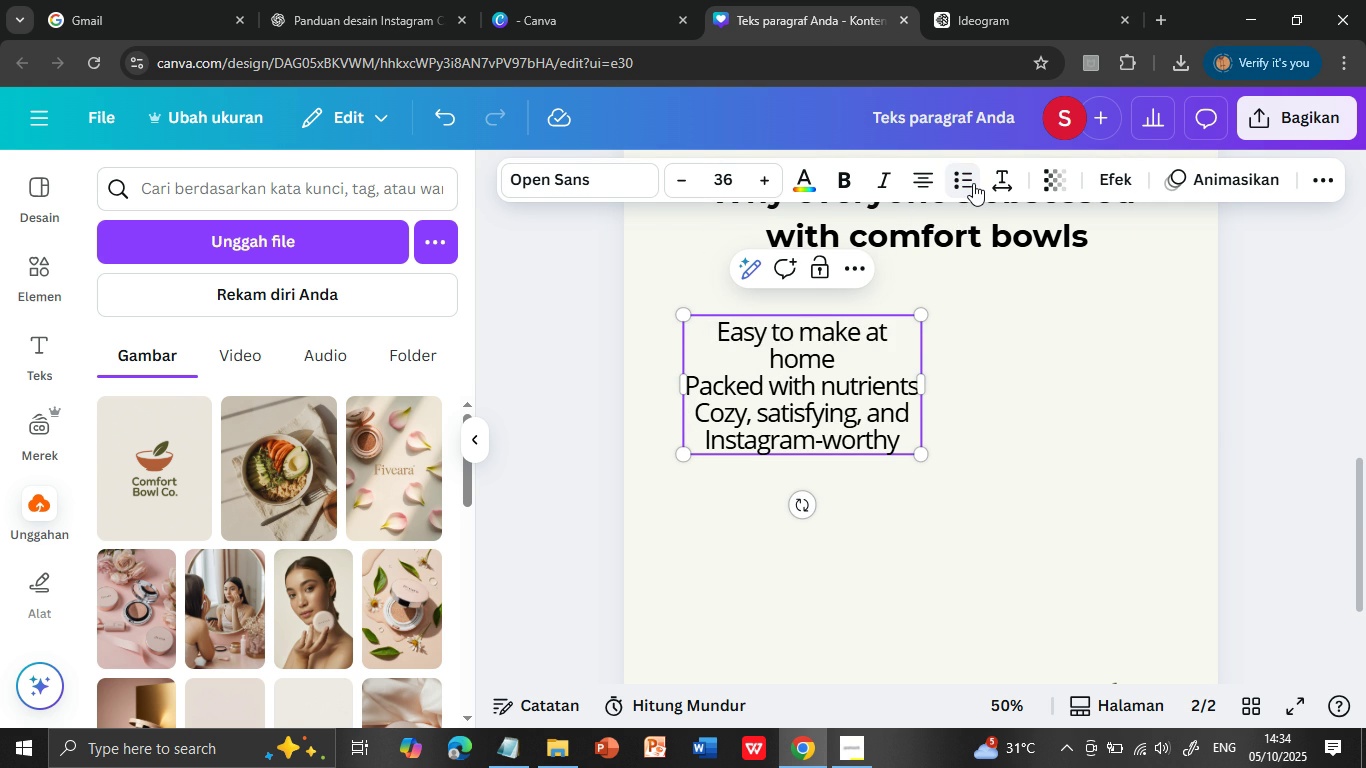 
left_click([973, 183])